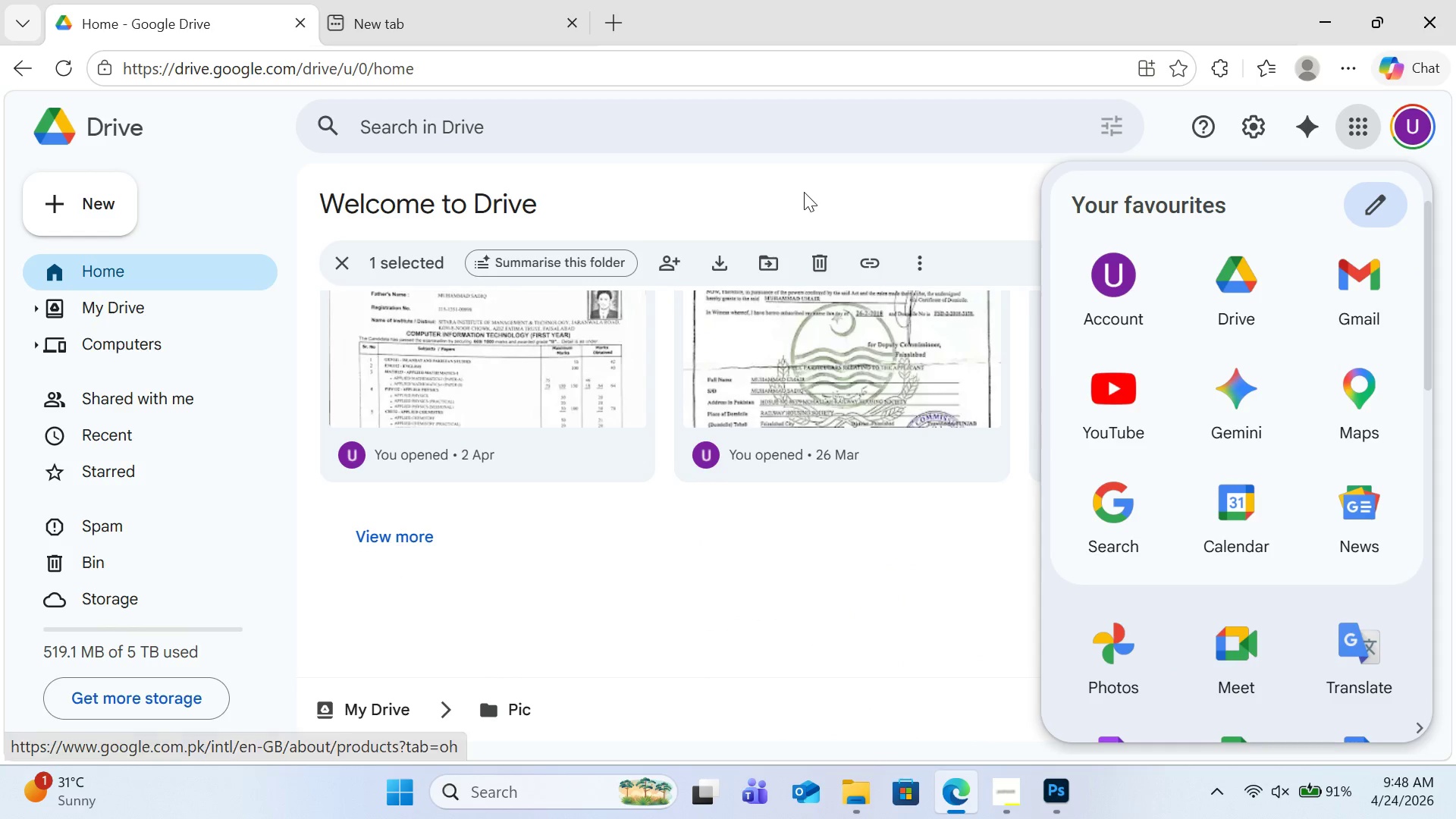 
left_click([786, 205])
 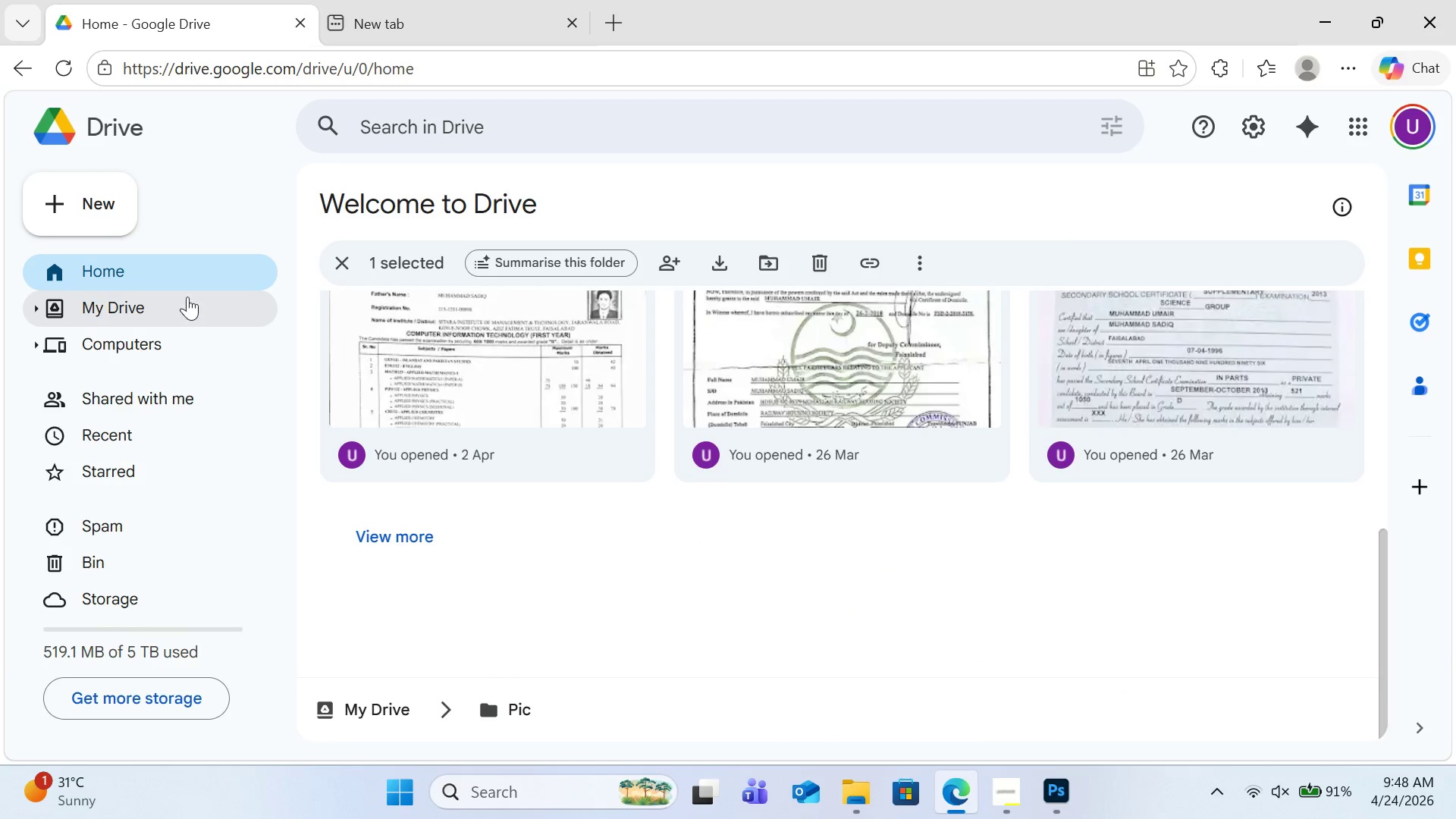 
left_click([162, 306])
 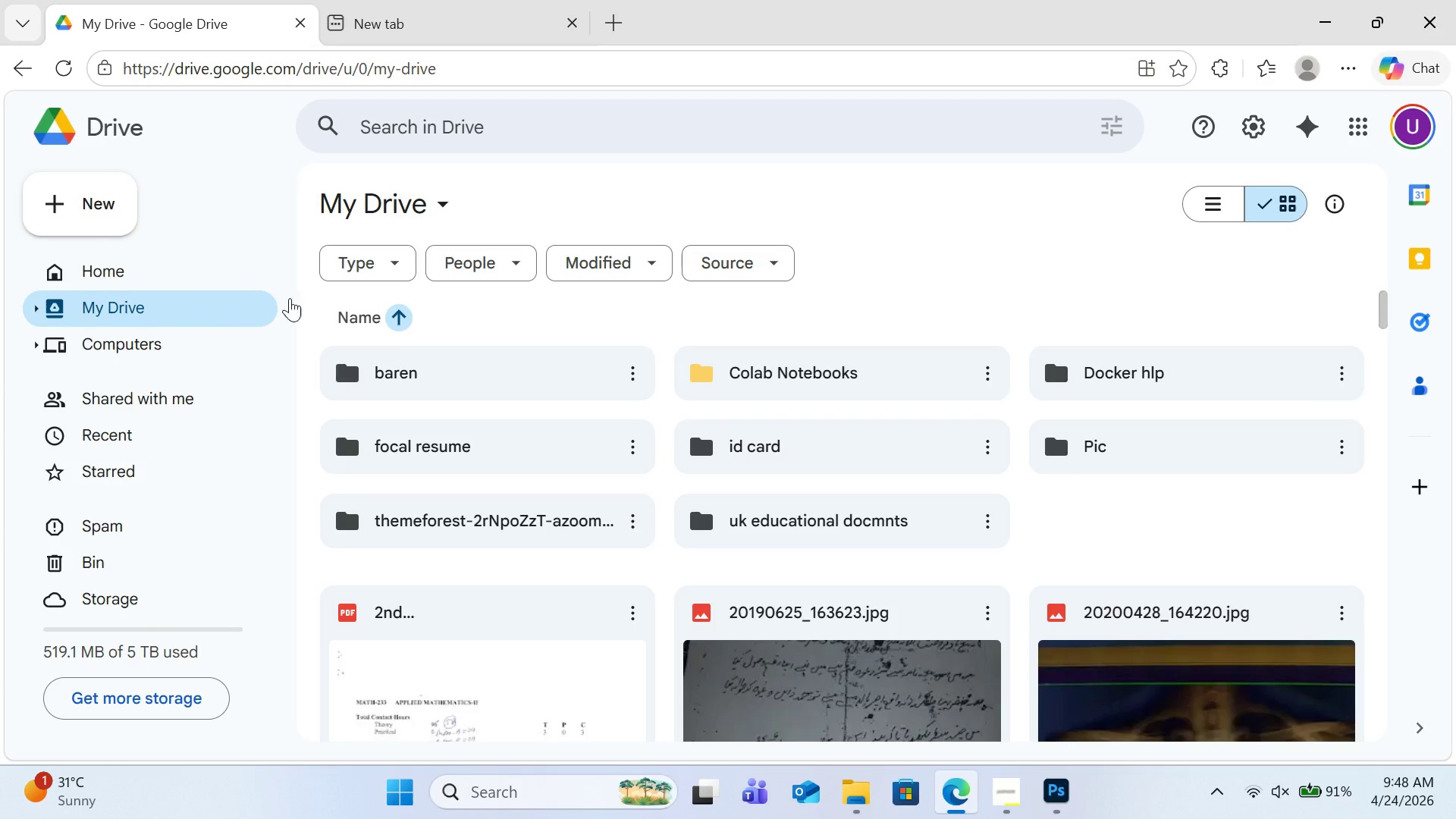 
scroll: coordinate [638, 293], scroll_direction: up, amount: 1.0
 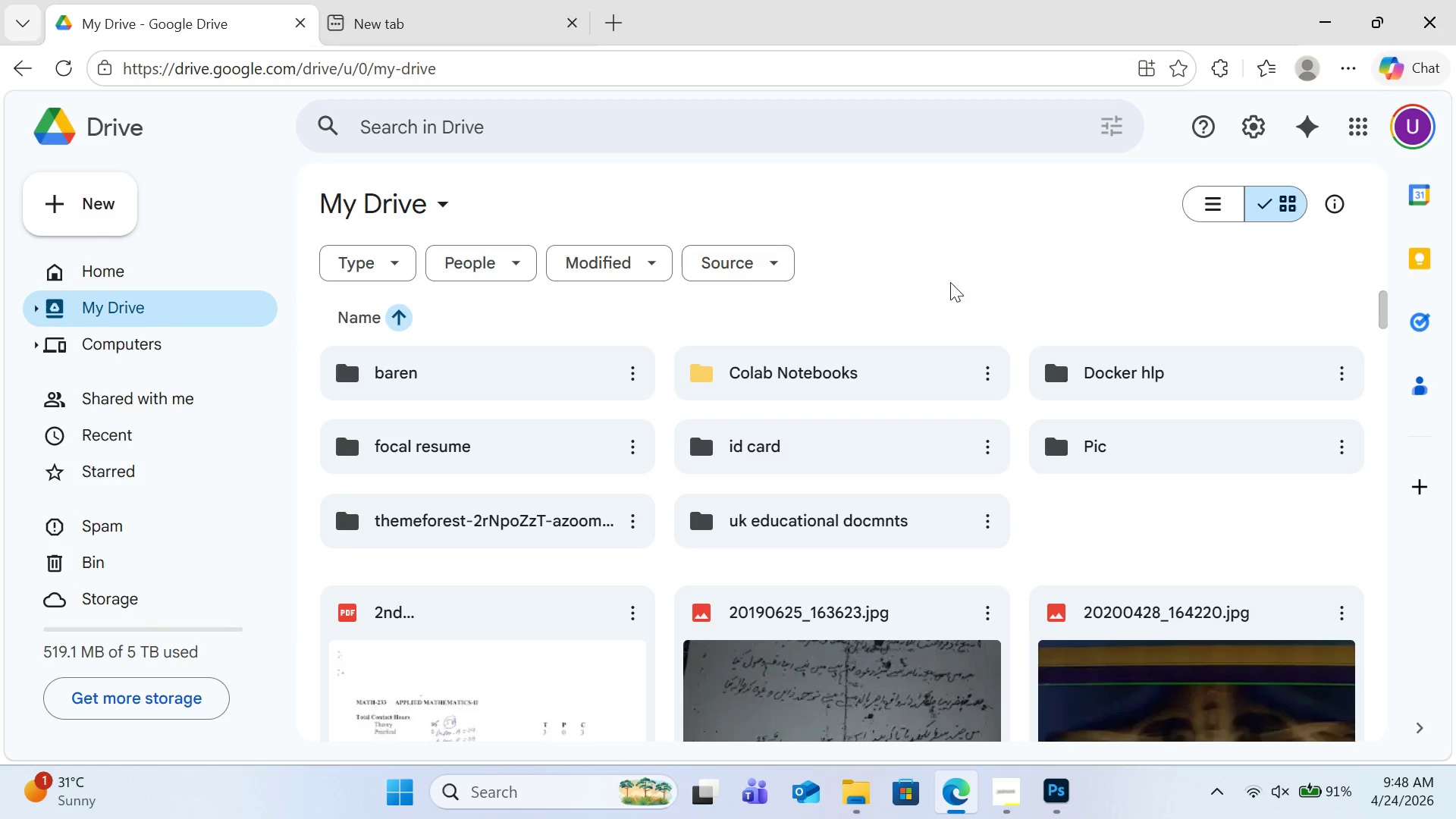 
mouse_move([1382, 265])
 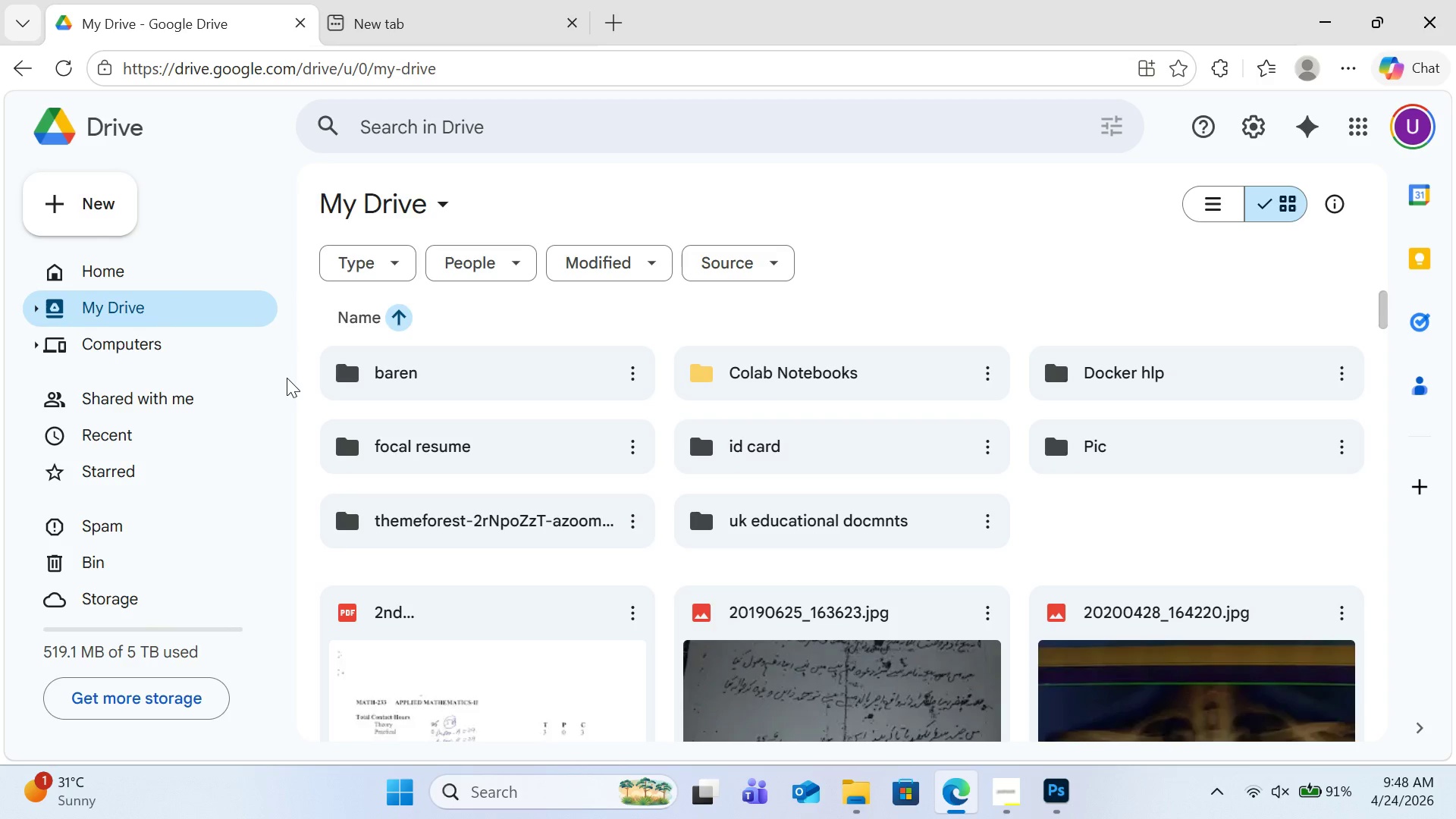 
wait(8.14)
 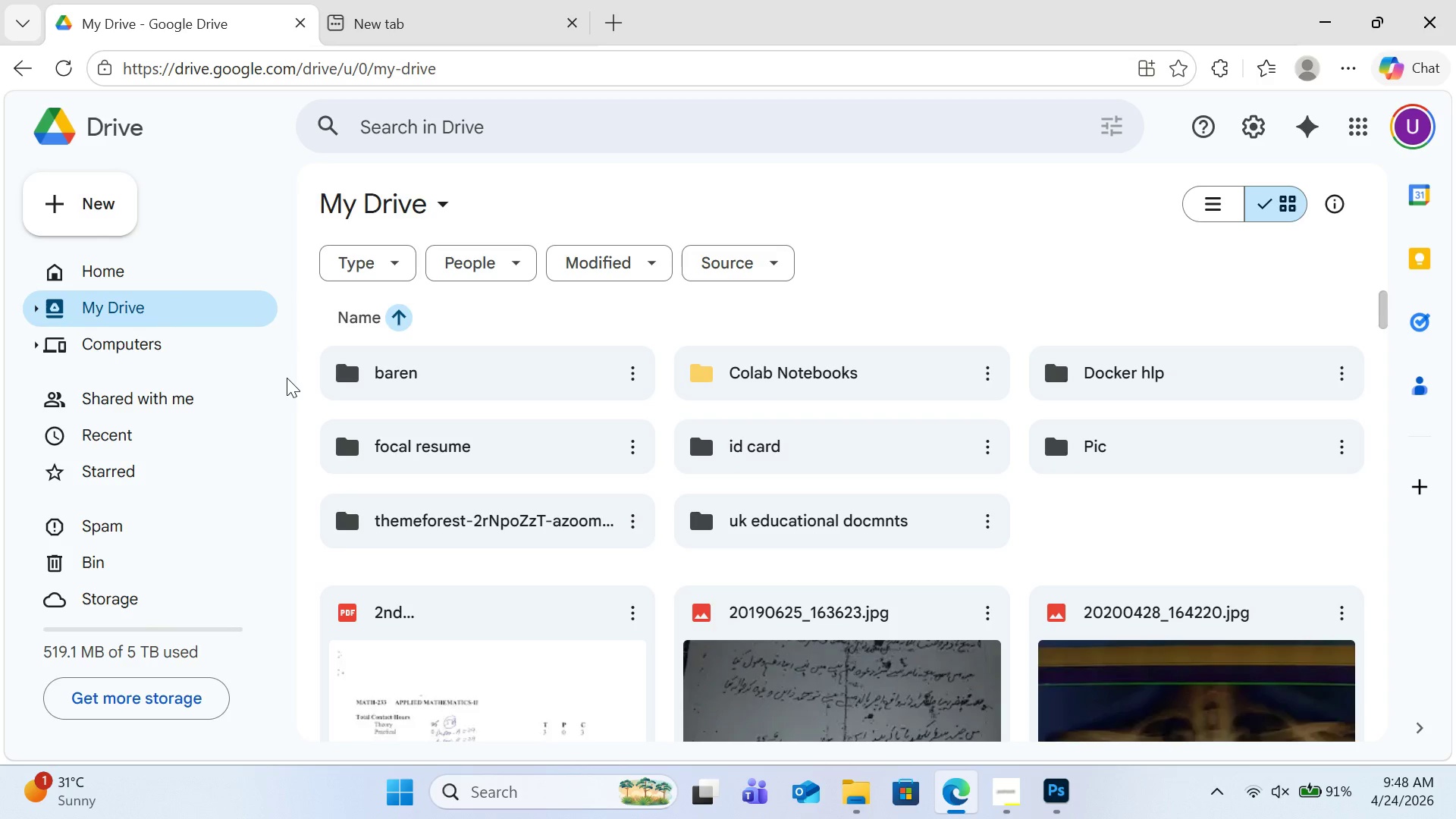 
left_click([1239, 215])
 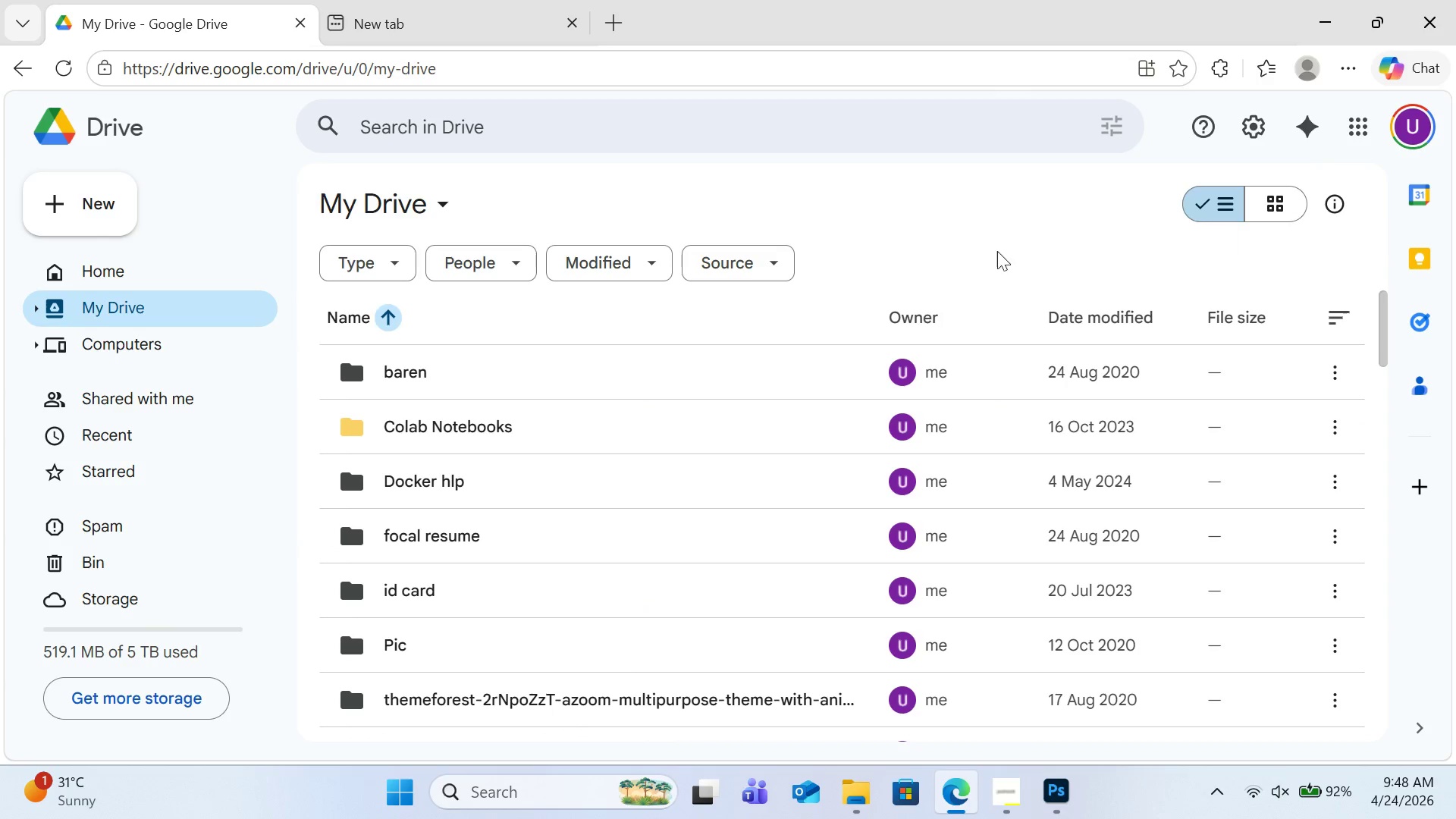 
mouse_move([663, 295])
 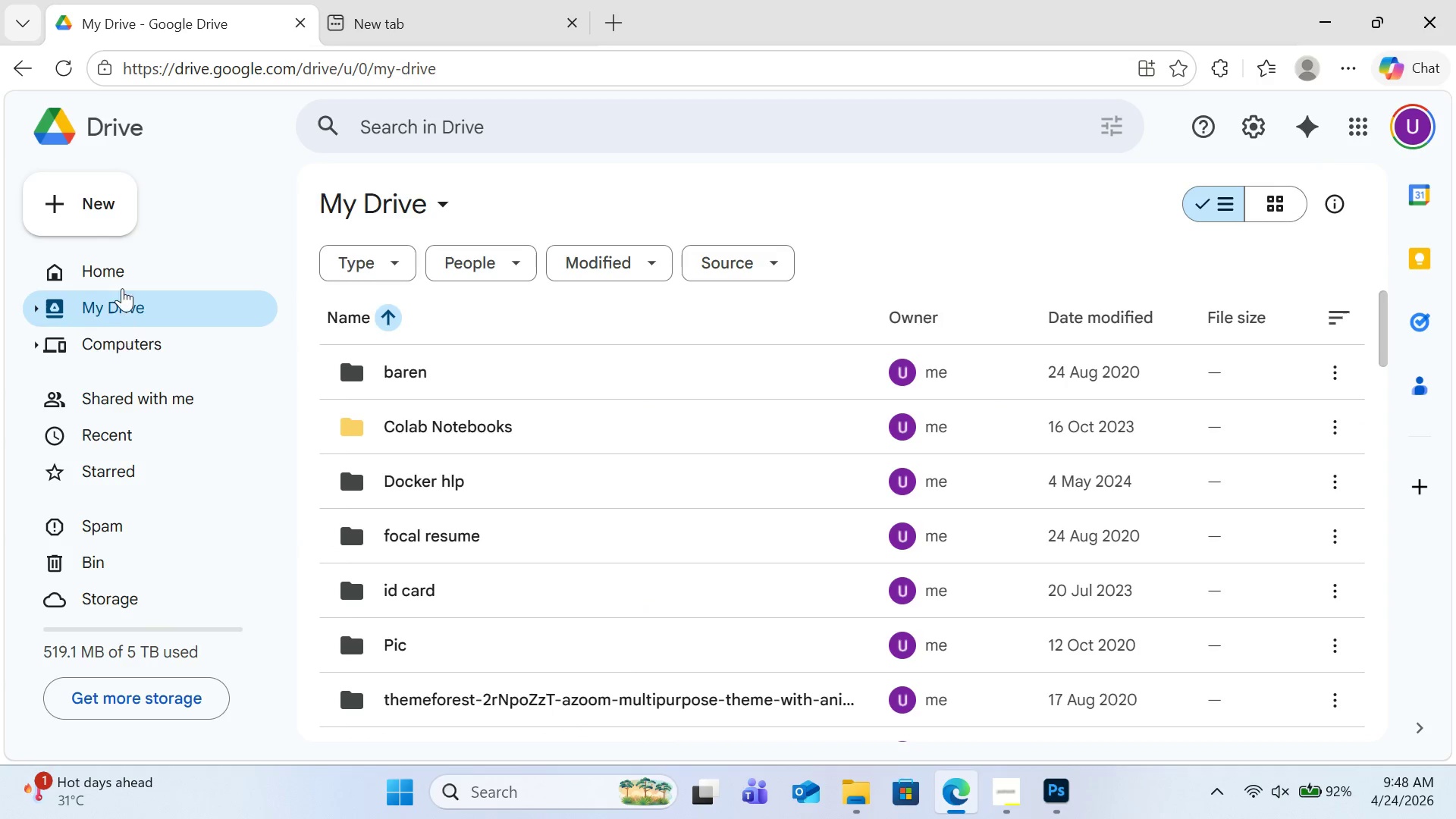 
left_click([123, 288])
 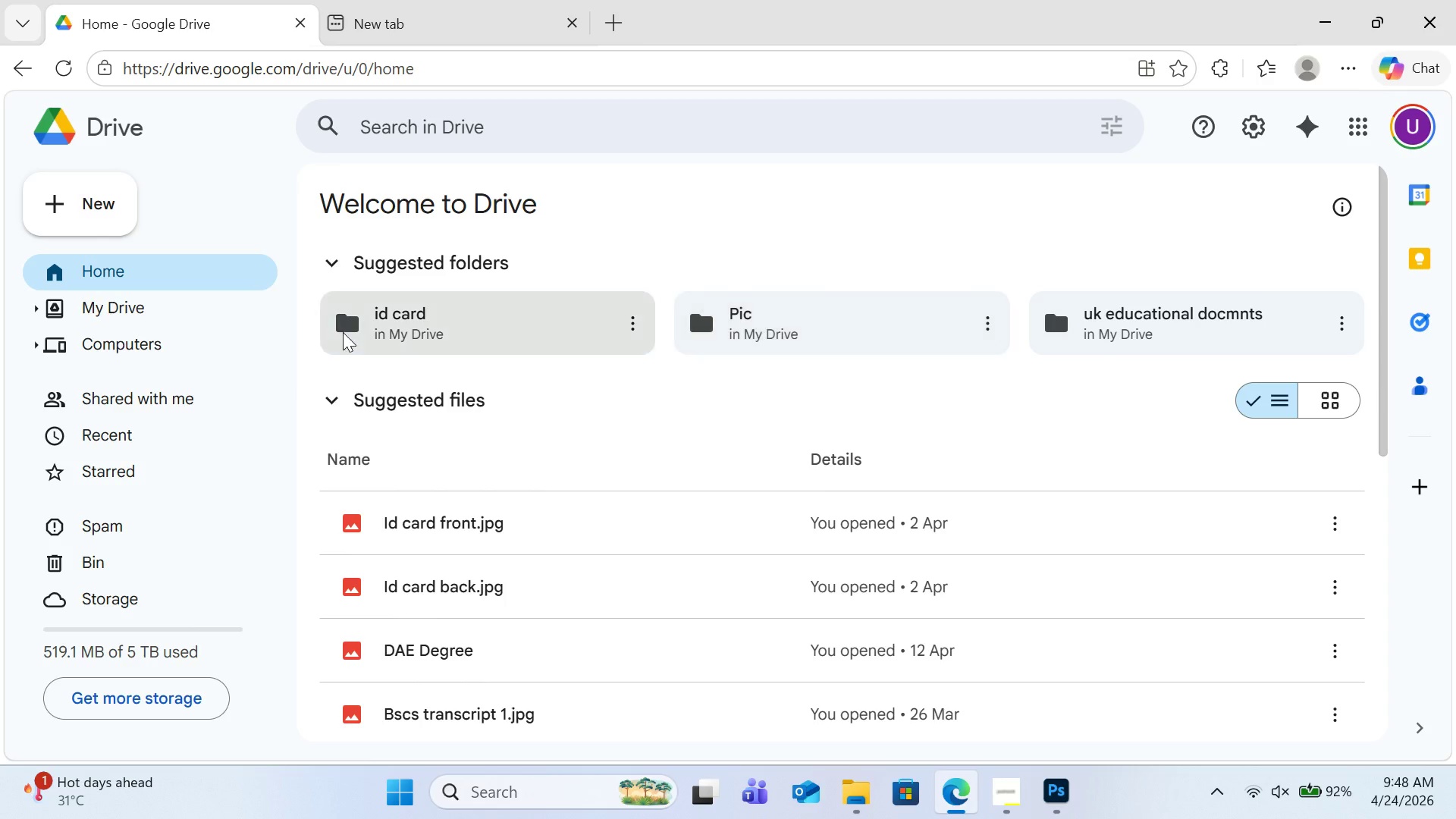 
wait(6.86)
 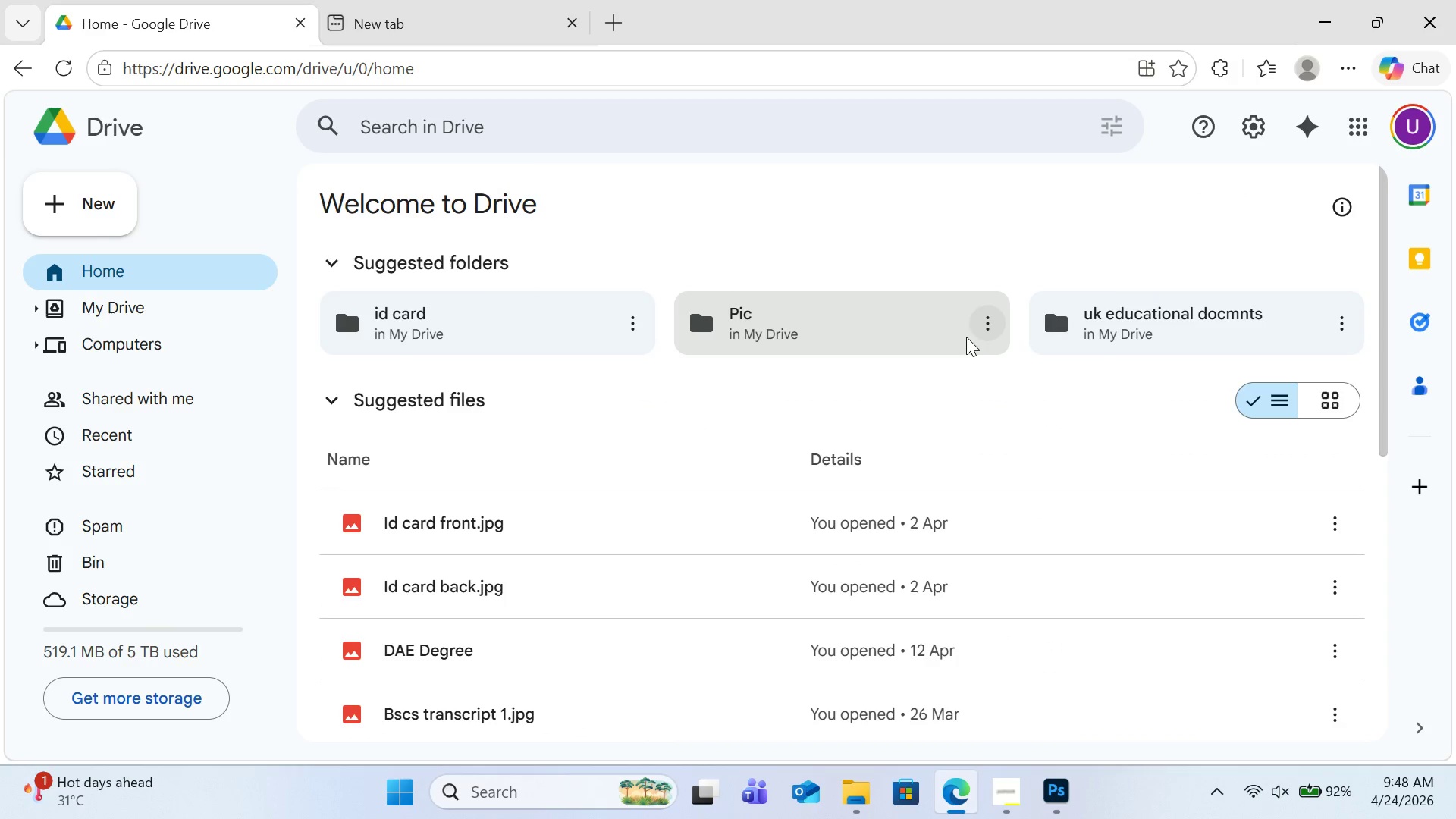 
left_click([108, 210])
 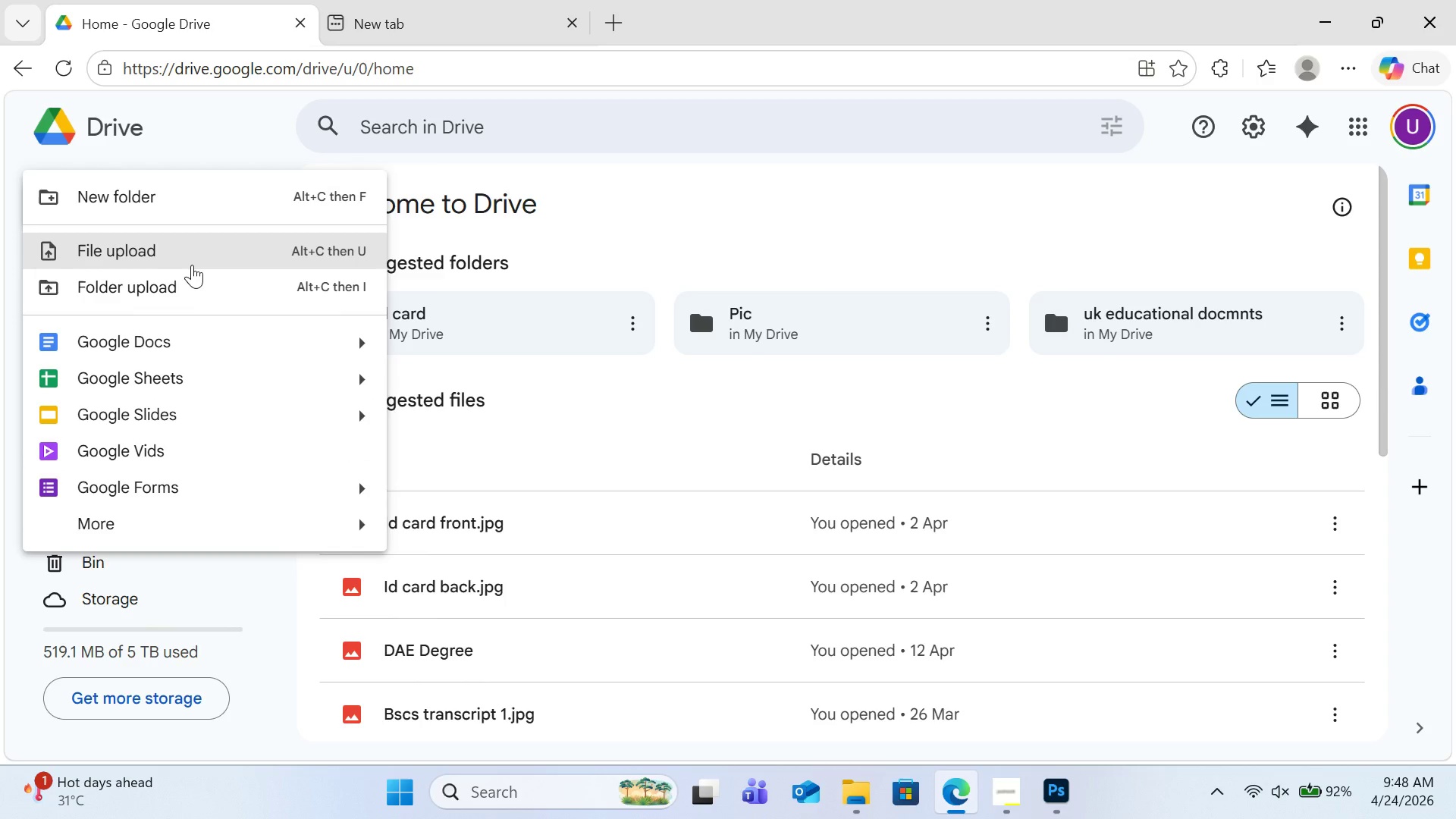 
left_click([181, 209])
 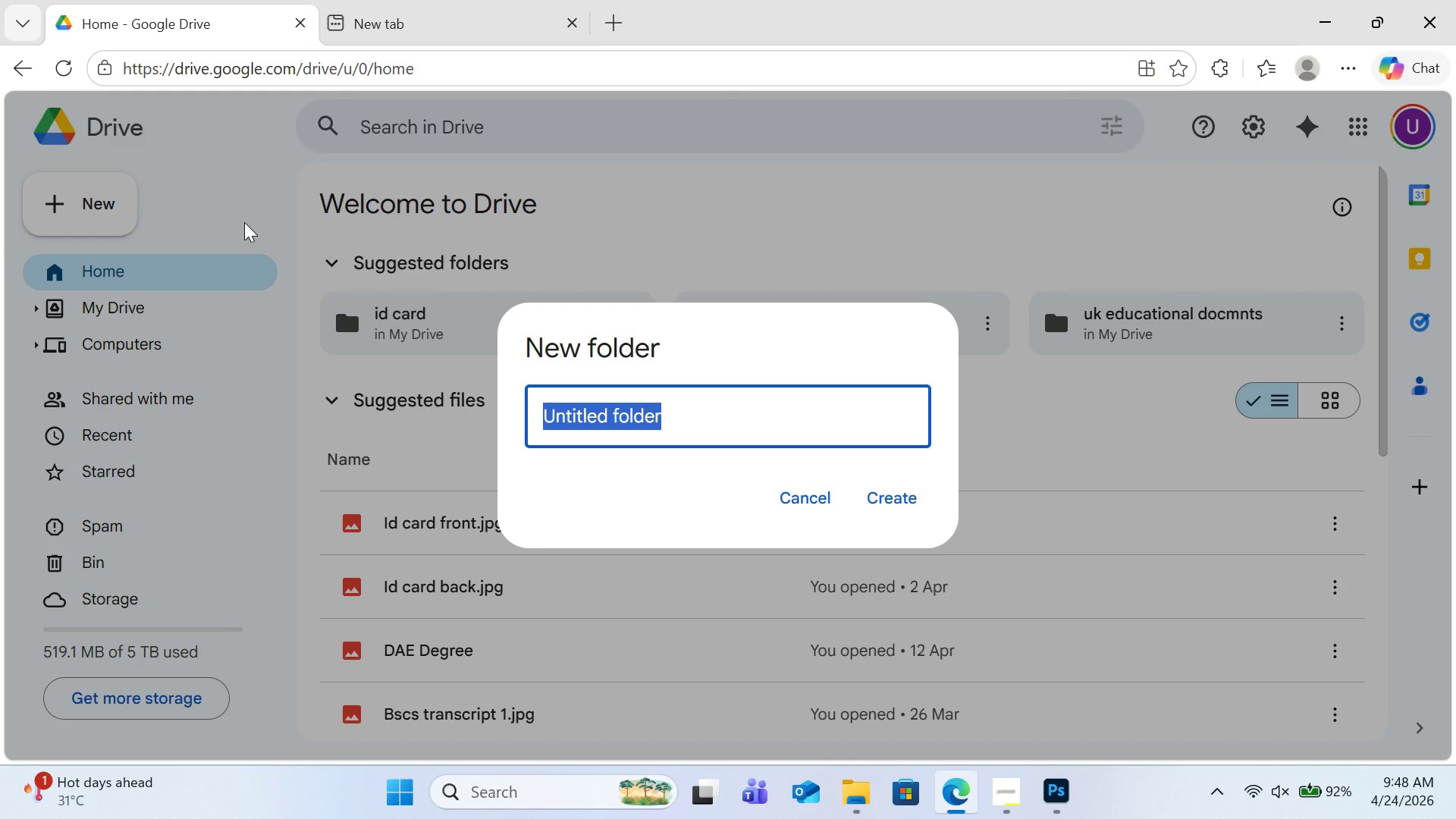 
type(psd)
key(Backspace)
key(Backspace)
key(Backspace)
type(chef psd)
 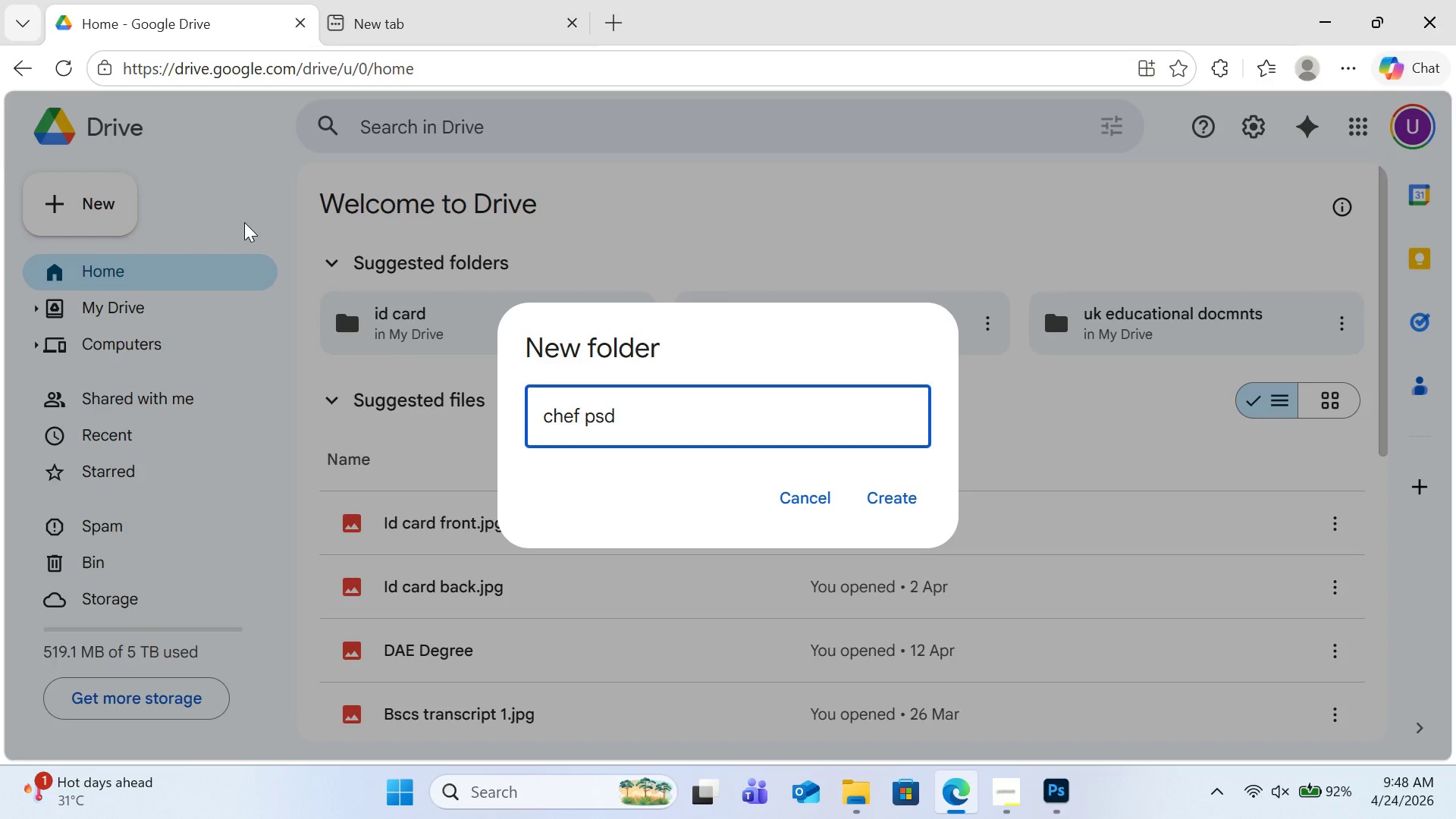 
key(Enter)
 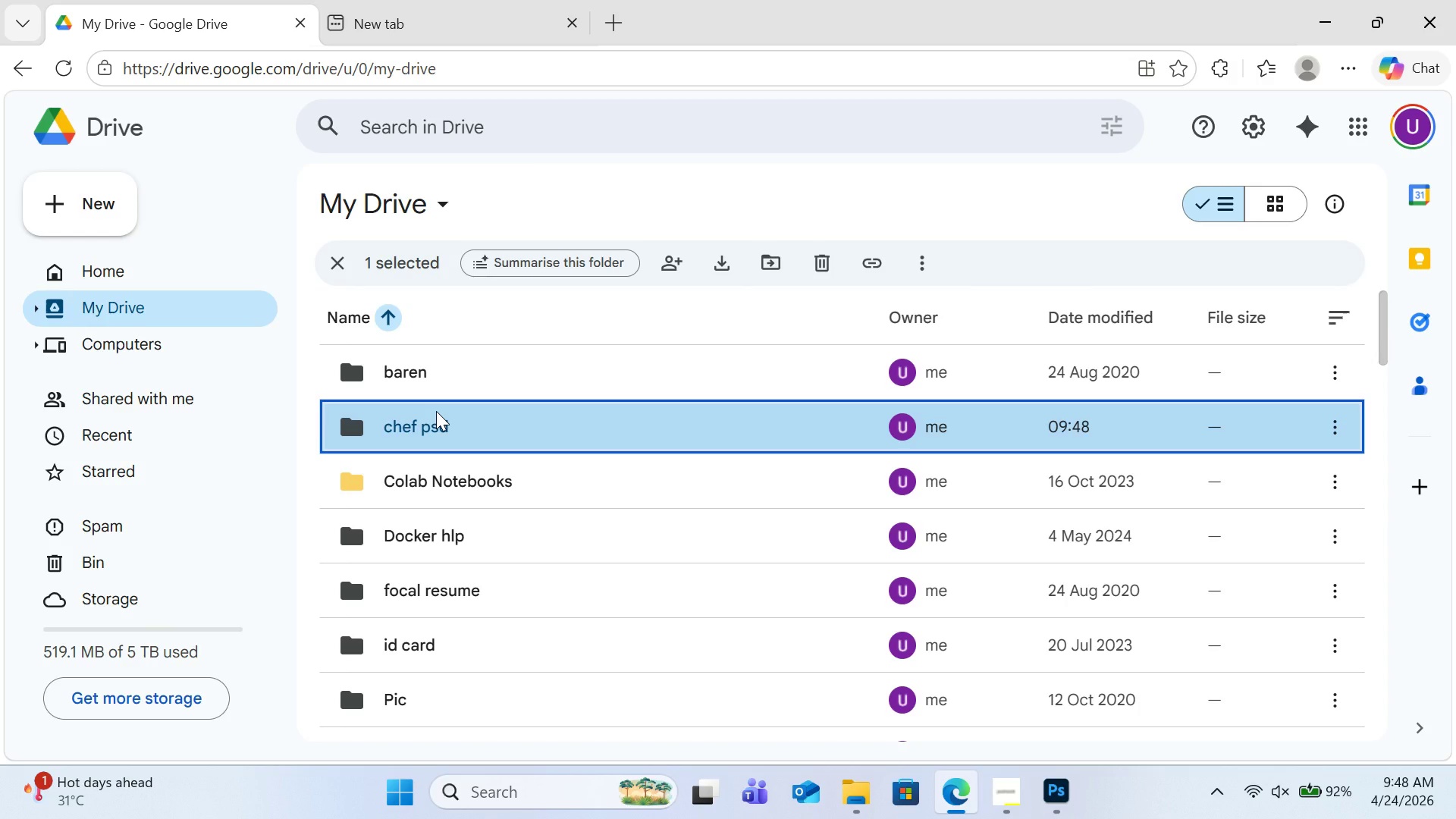 
wait(6.89)
 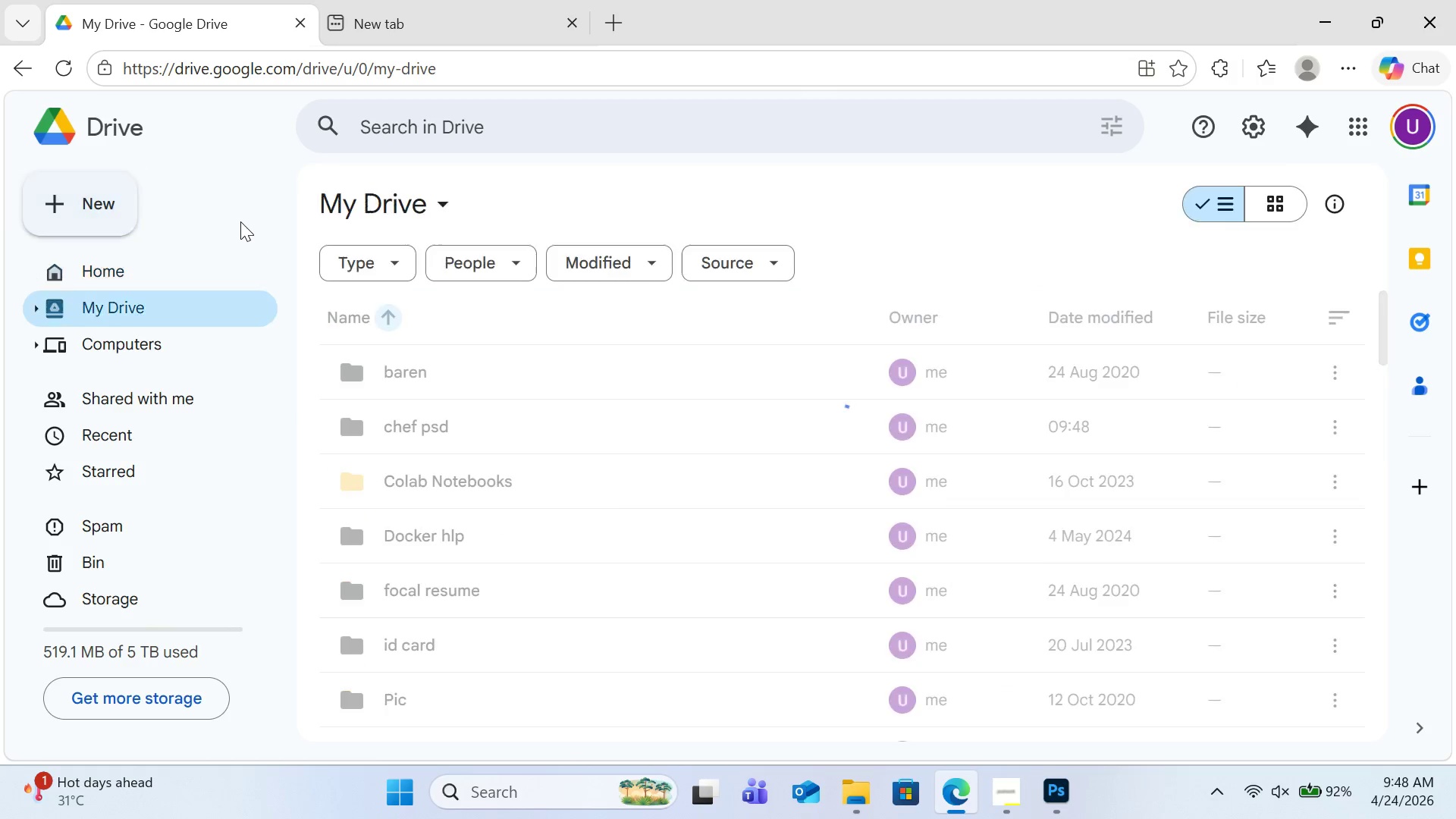 
double_click([432, 425])
 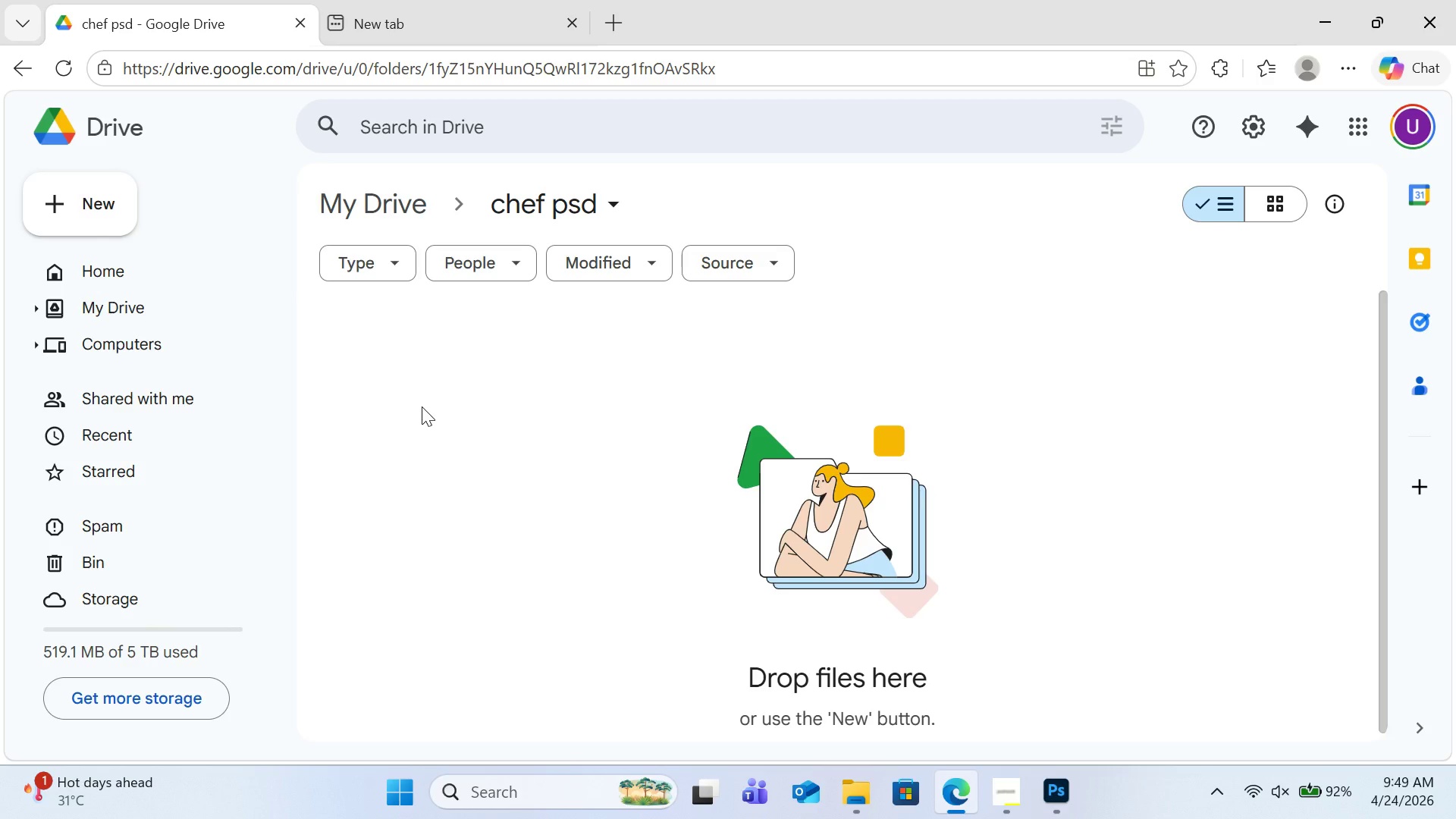 
scroll: coordinate [422, 406], scroll_direction: down, amount: 2.0
 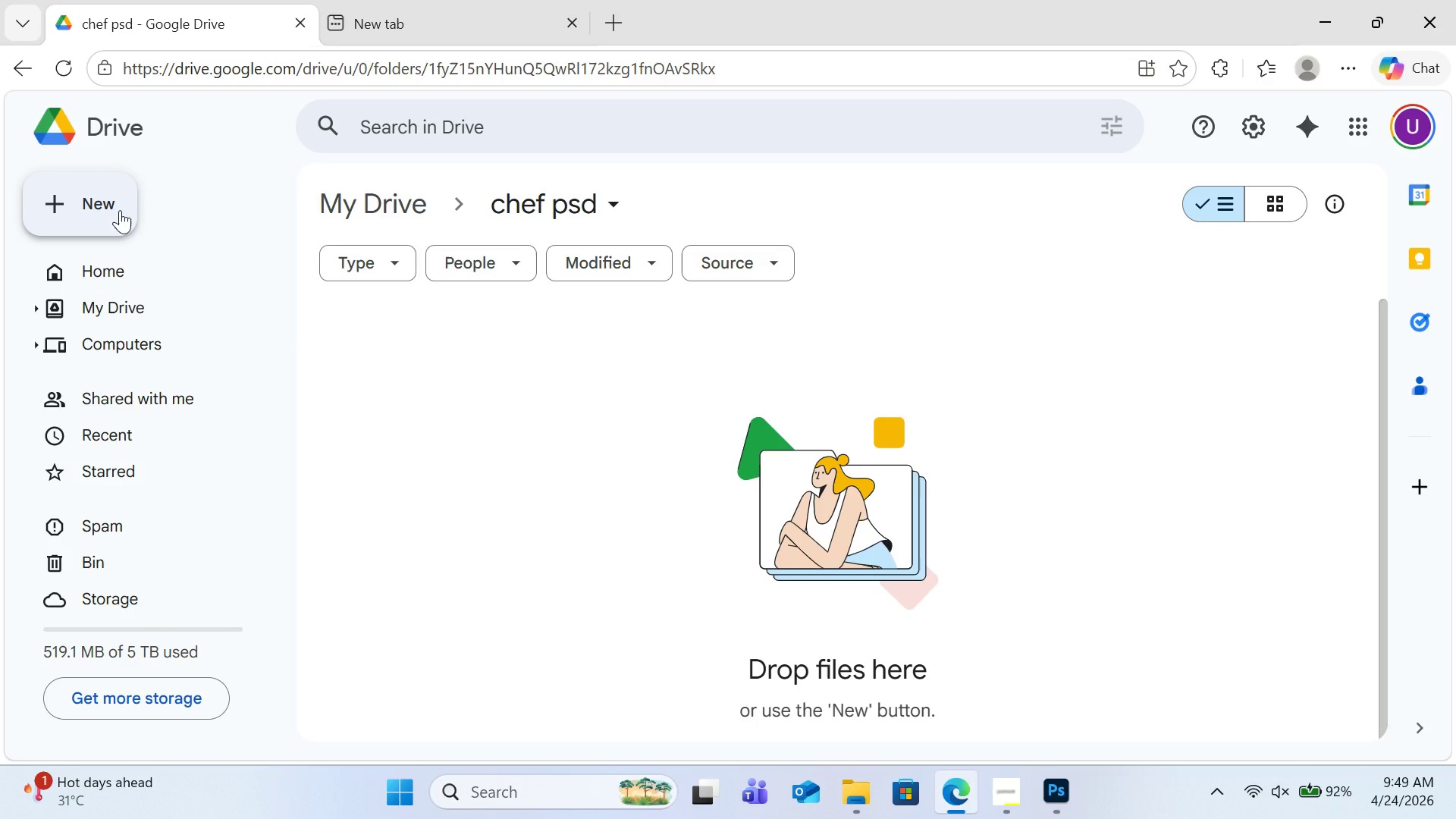 
left_click([120, 210])
 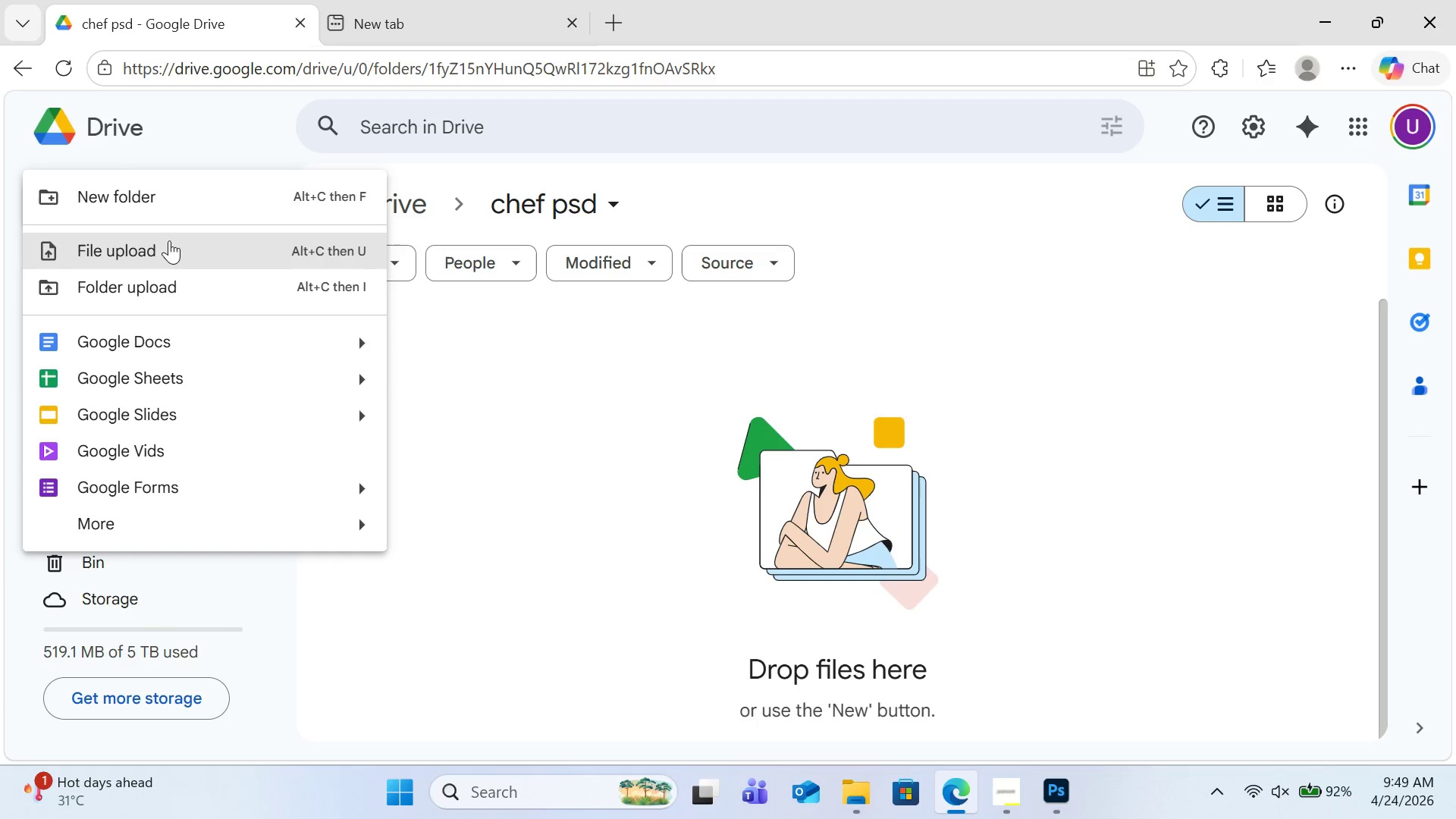 
left_click([171, 247])
 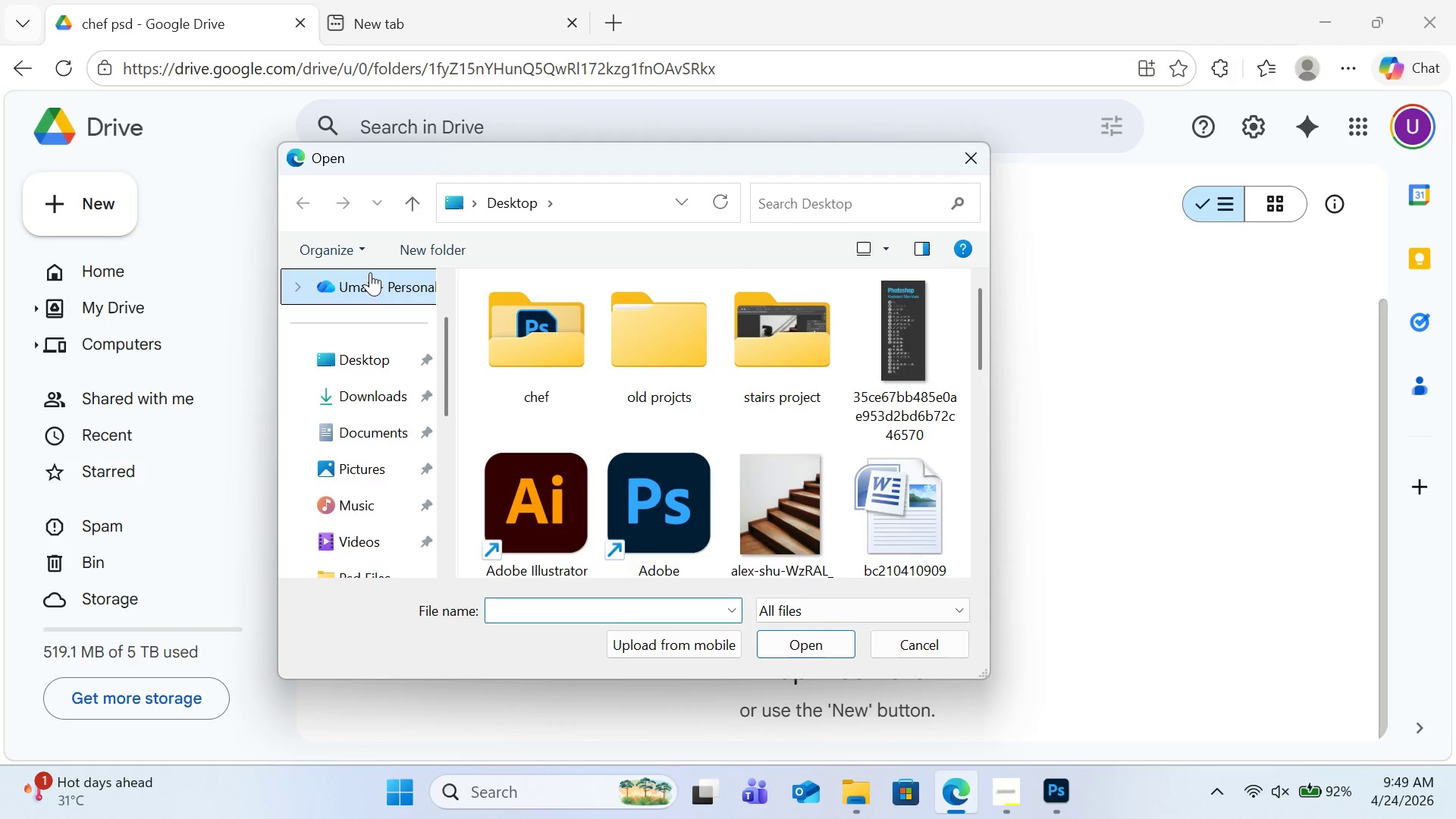 
double_click([509, 307])
 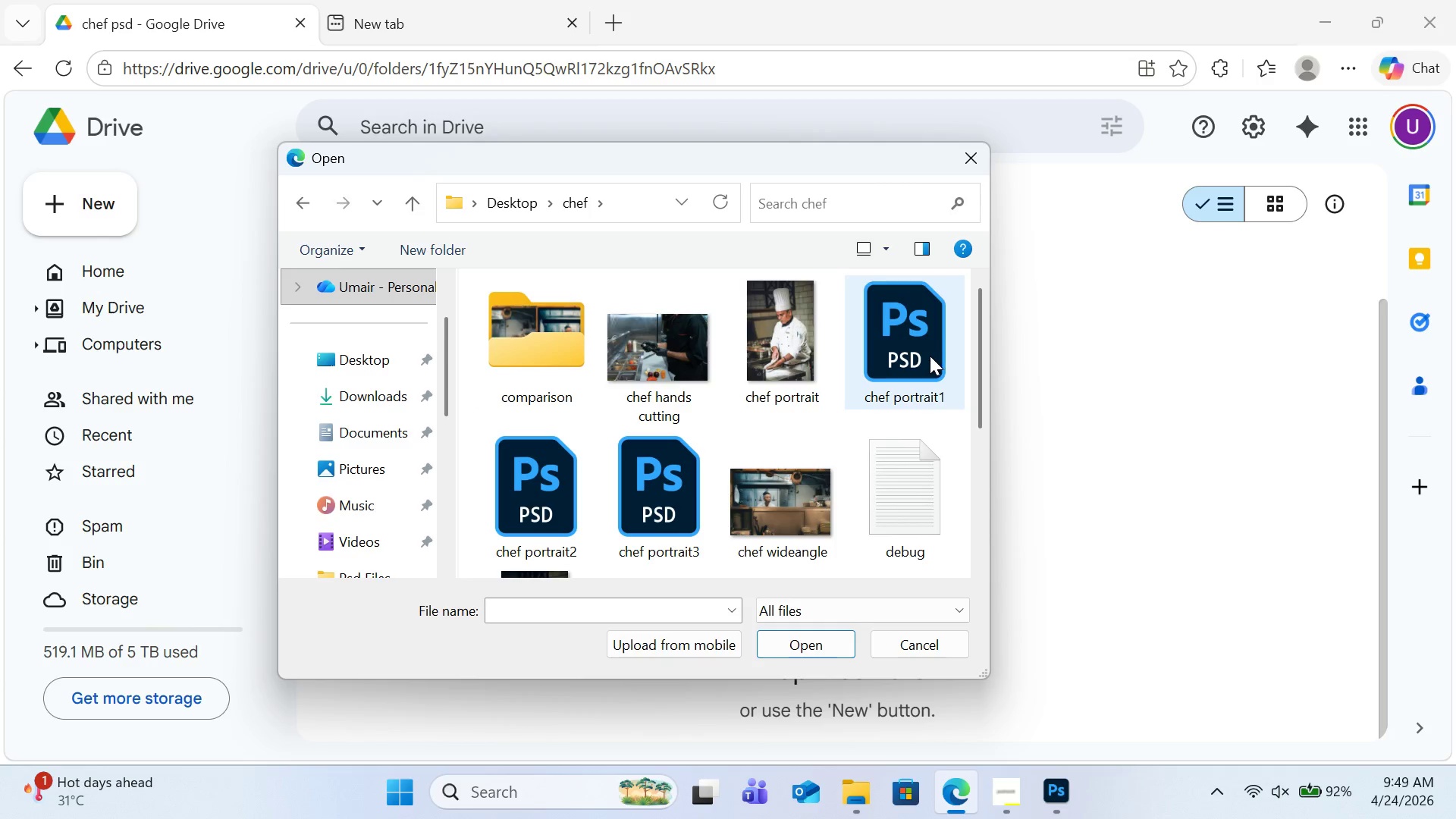 
hold_key(key=ControlLeft, duration=2.22)
left_click([921, 356])
 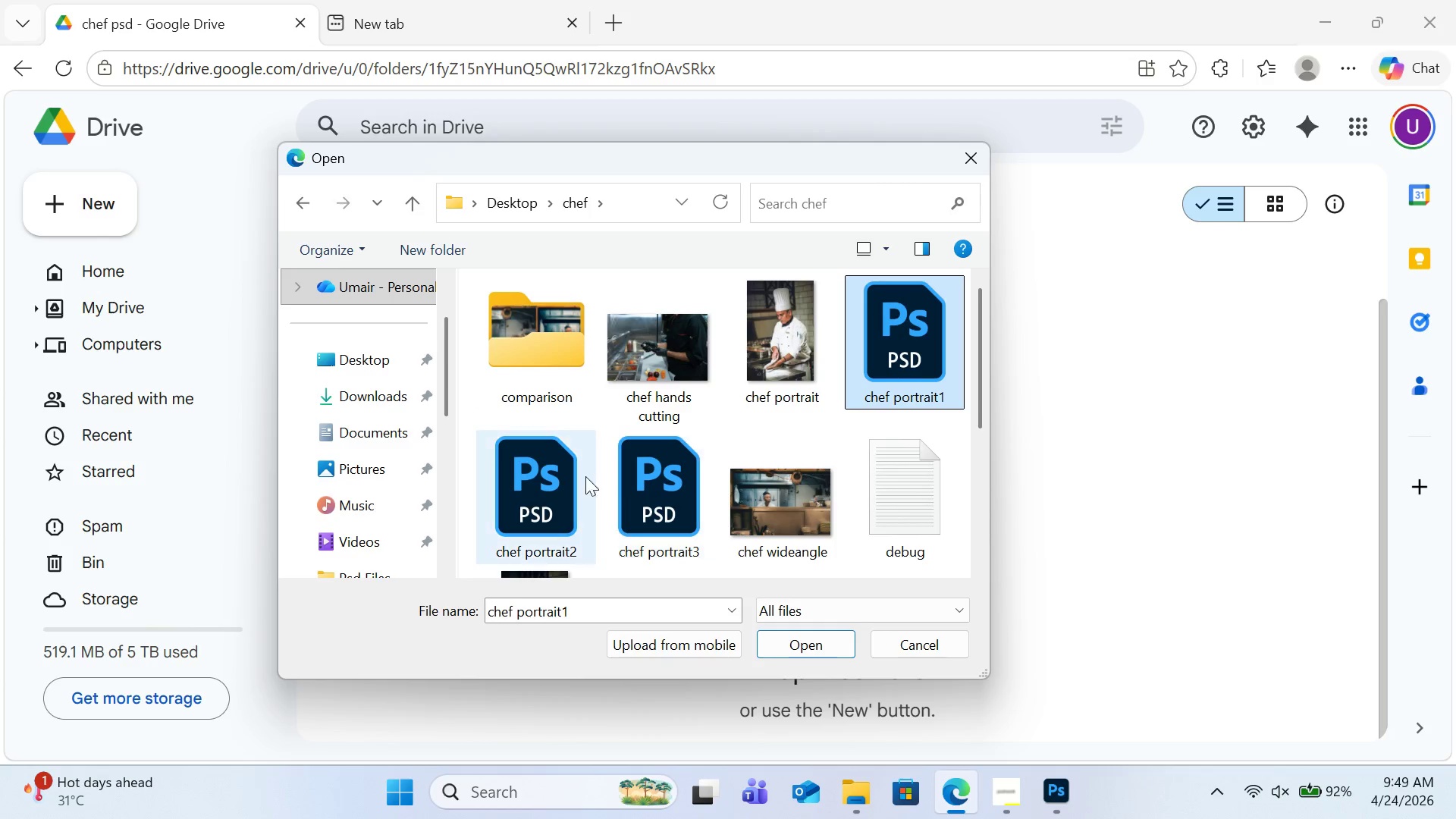 
left_click([549, 489])
 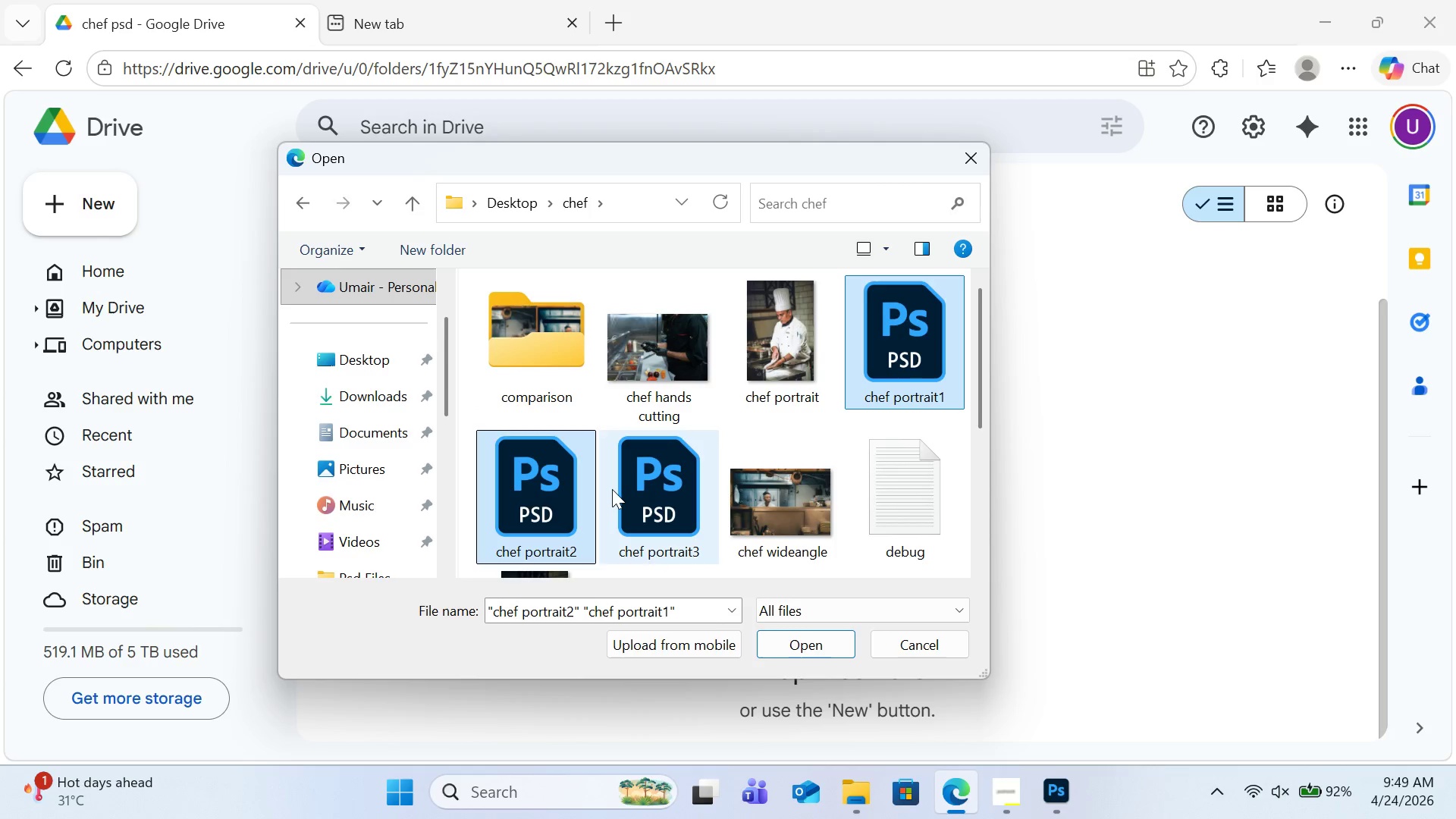 
left_click([612, 489])
 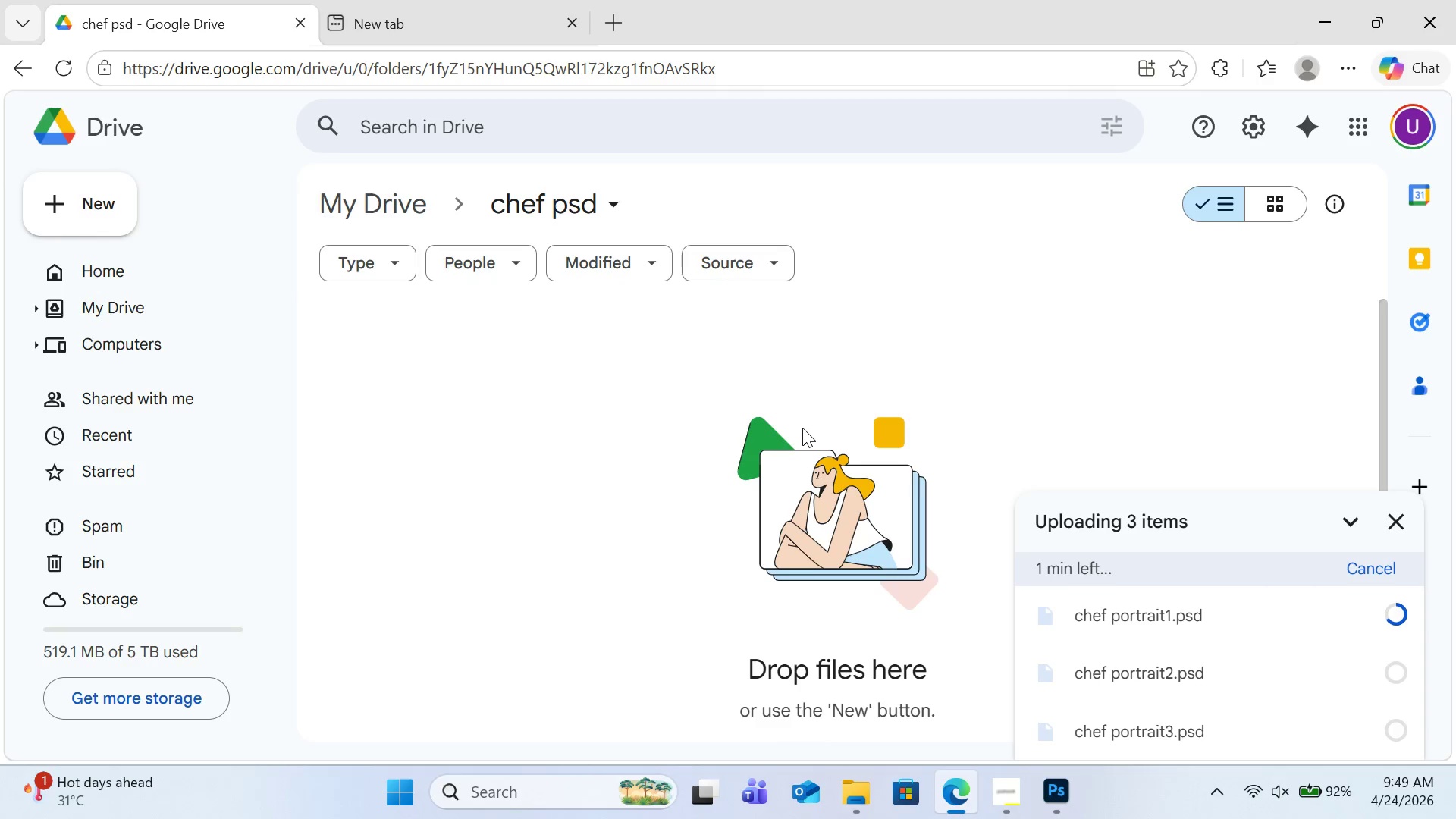 
wait(33.19)
 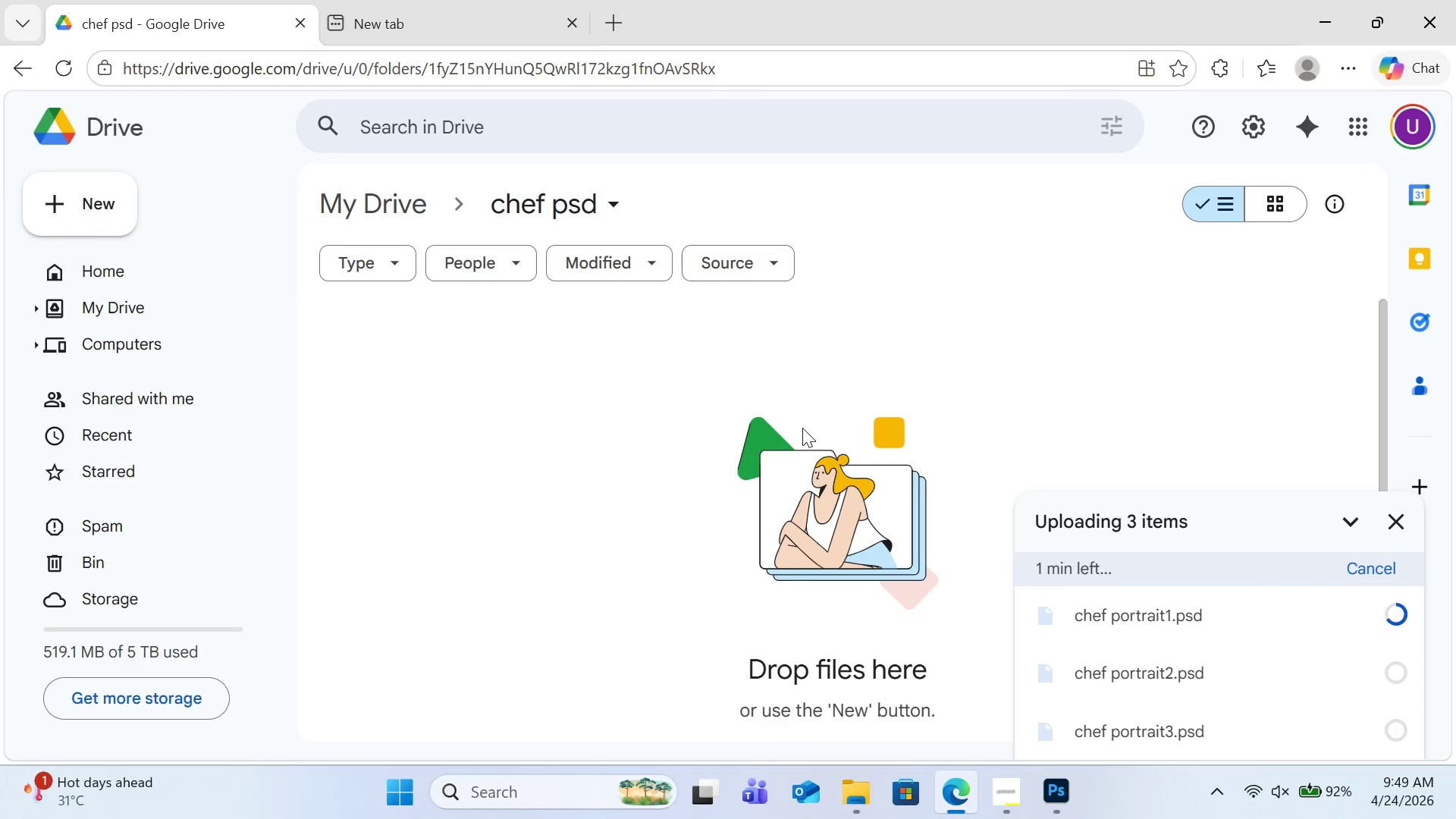 
left_click([1011, 789])